 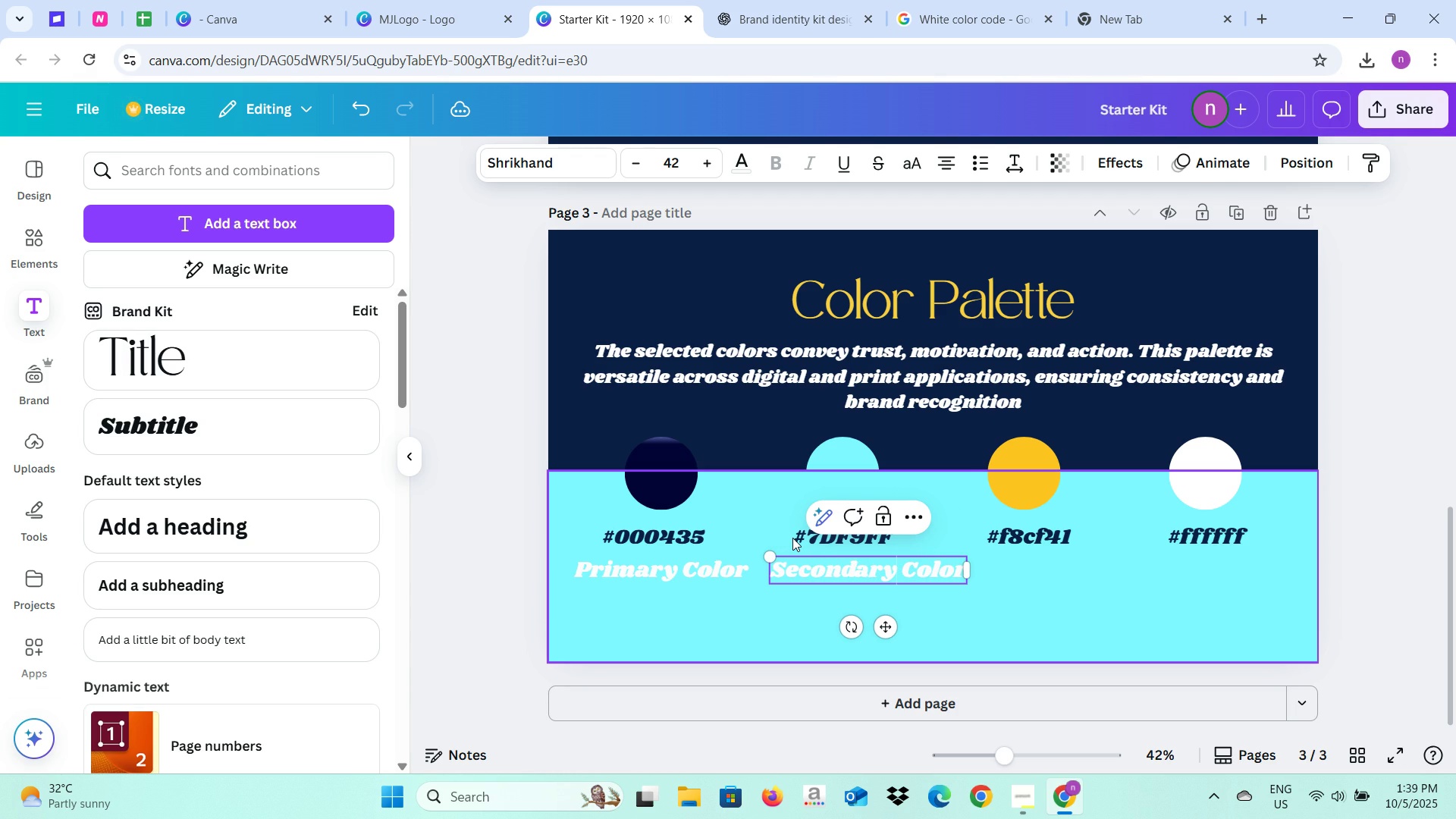 
left_click([1068, 600])
 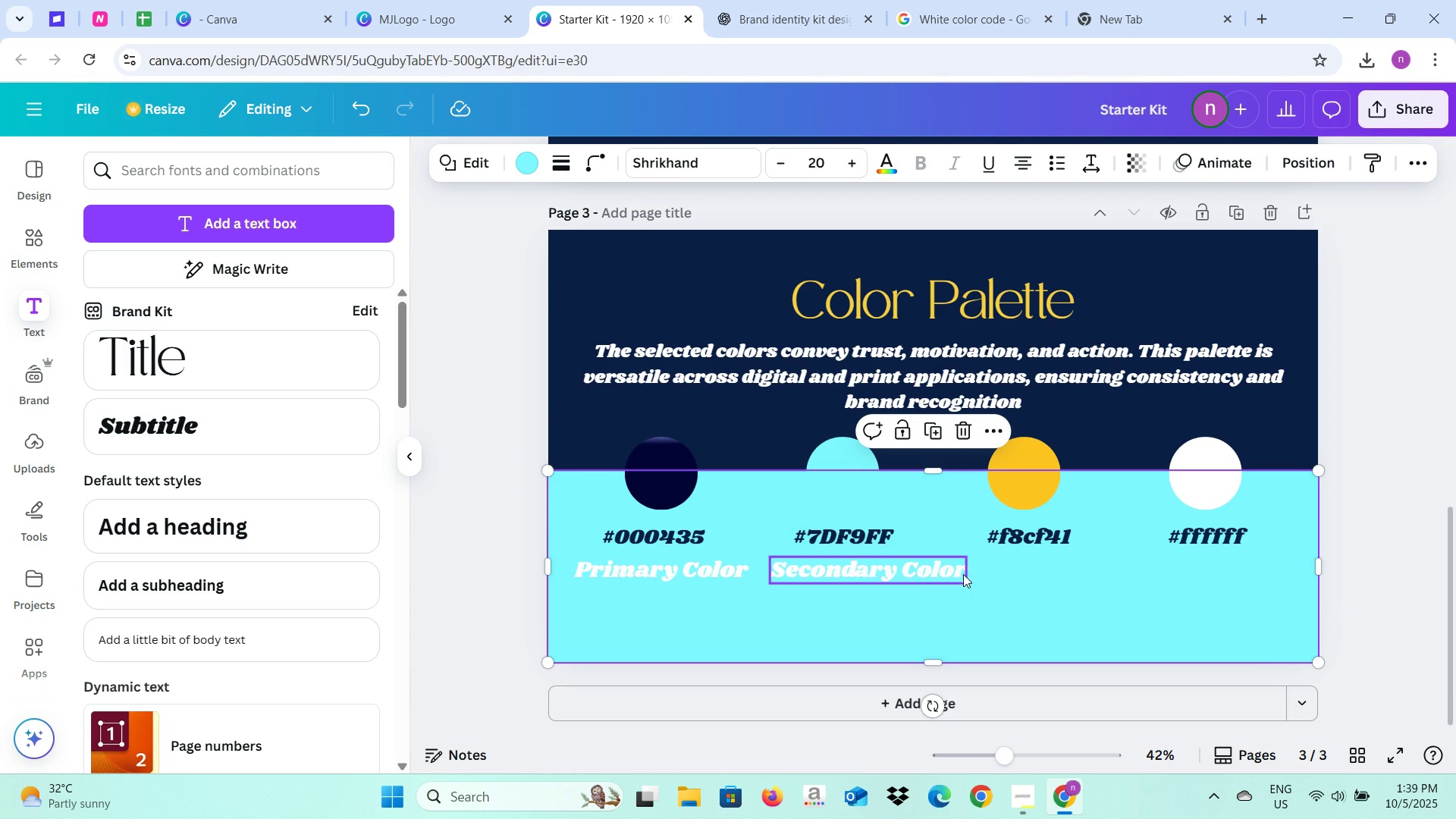 
left_click([954, 574])
 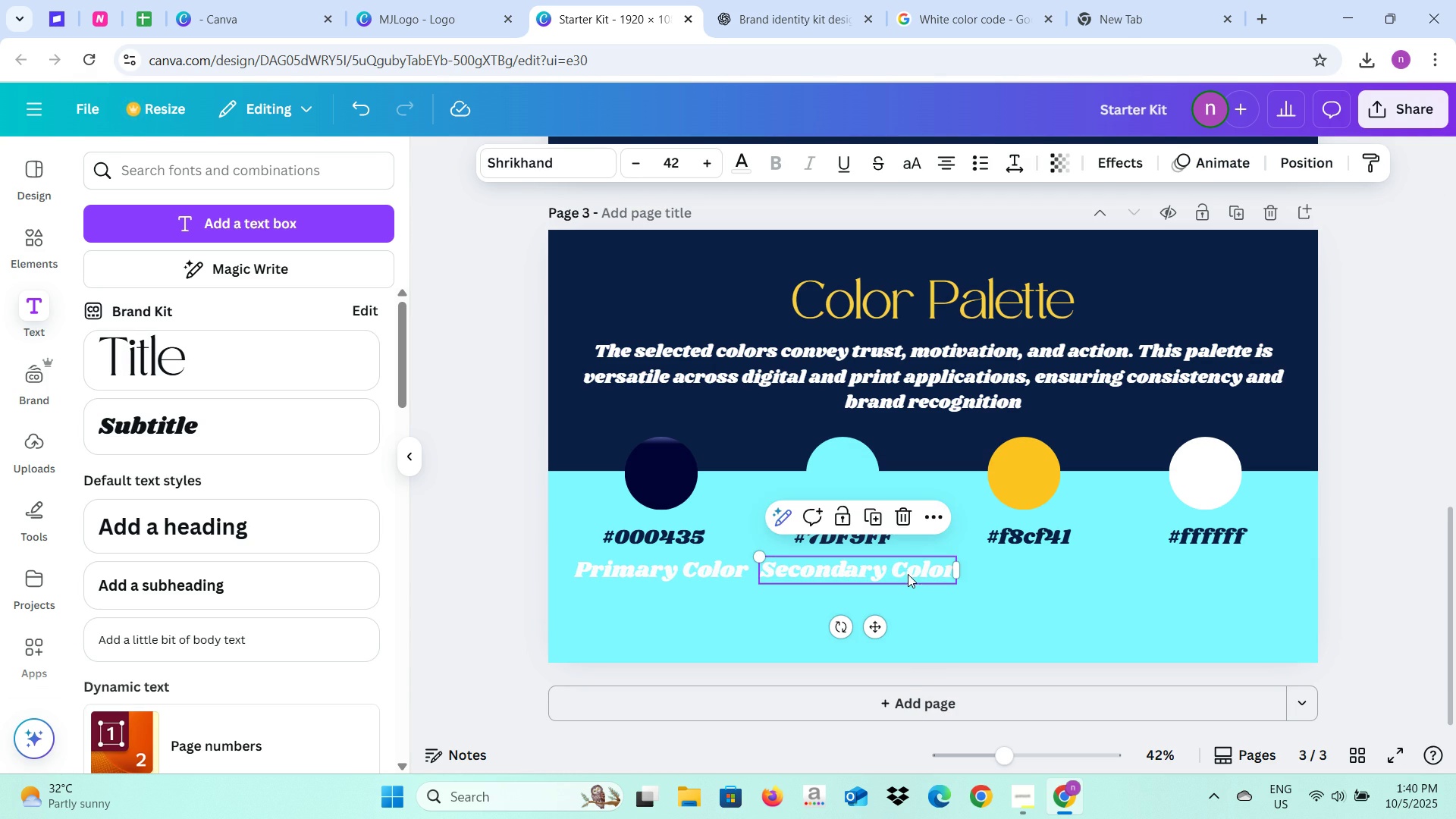 
left_click([994, 592])
 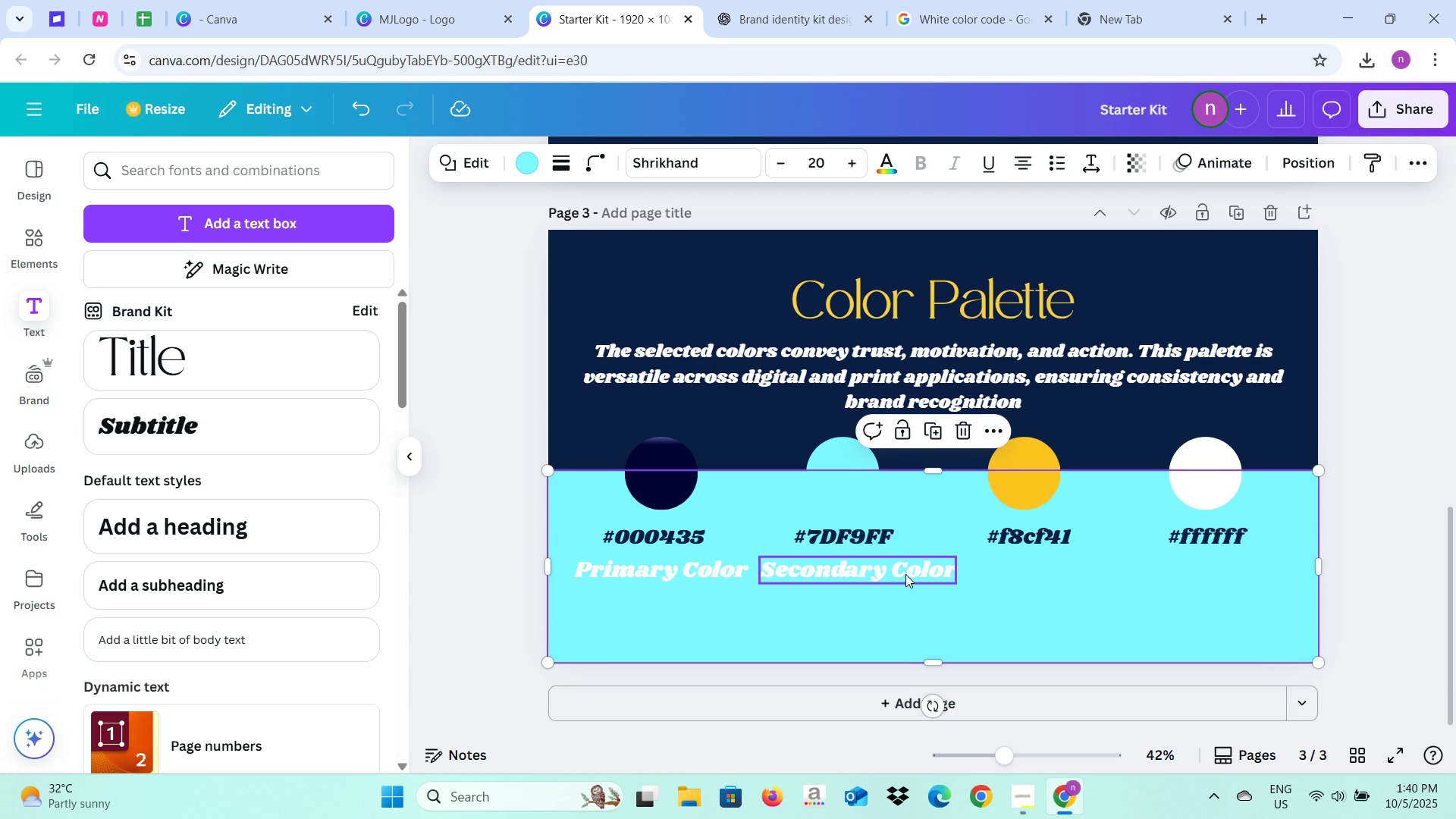 
left_click([936, 431])